 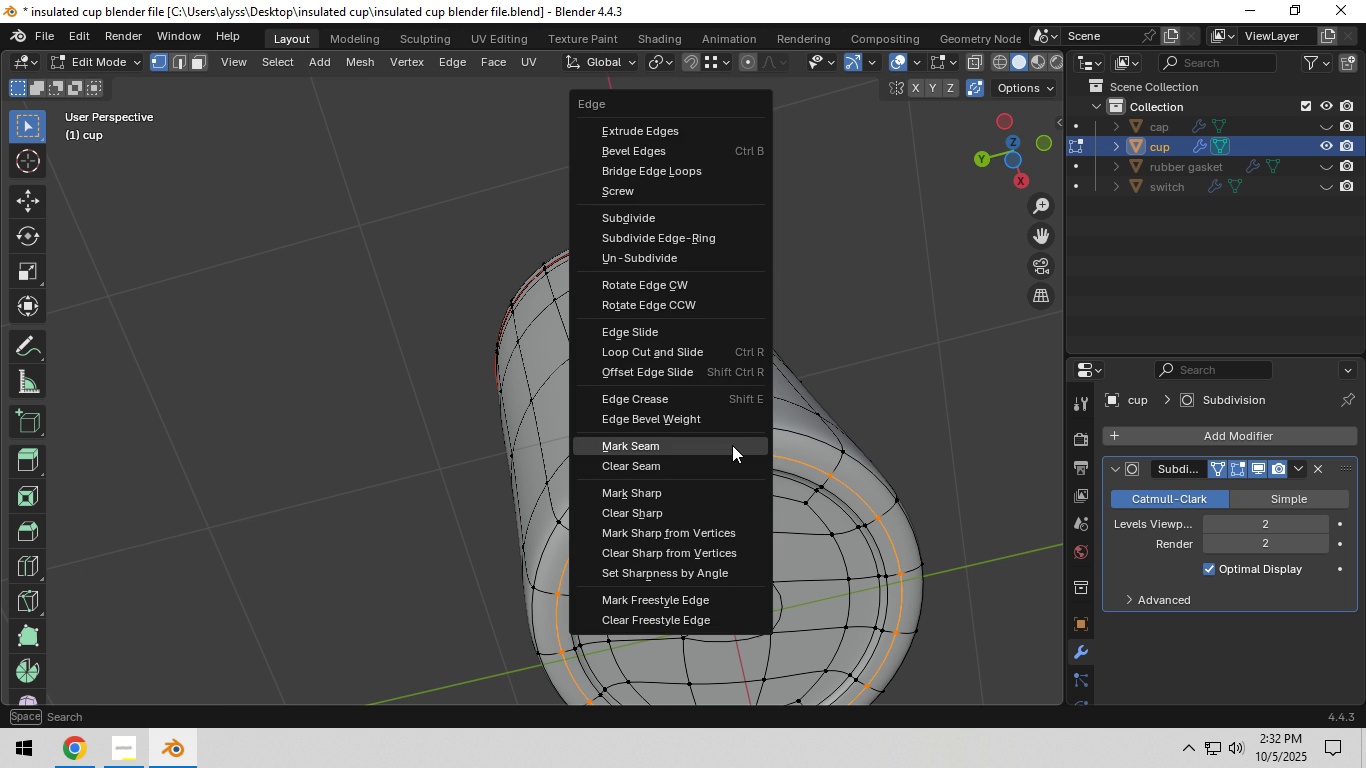 
left_click([732, 445])
 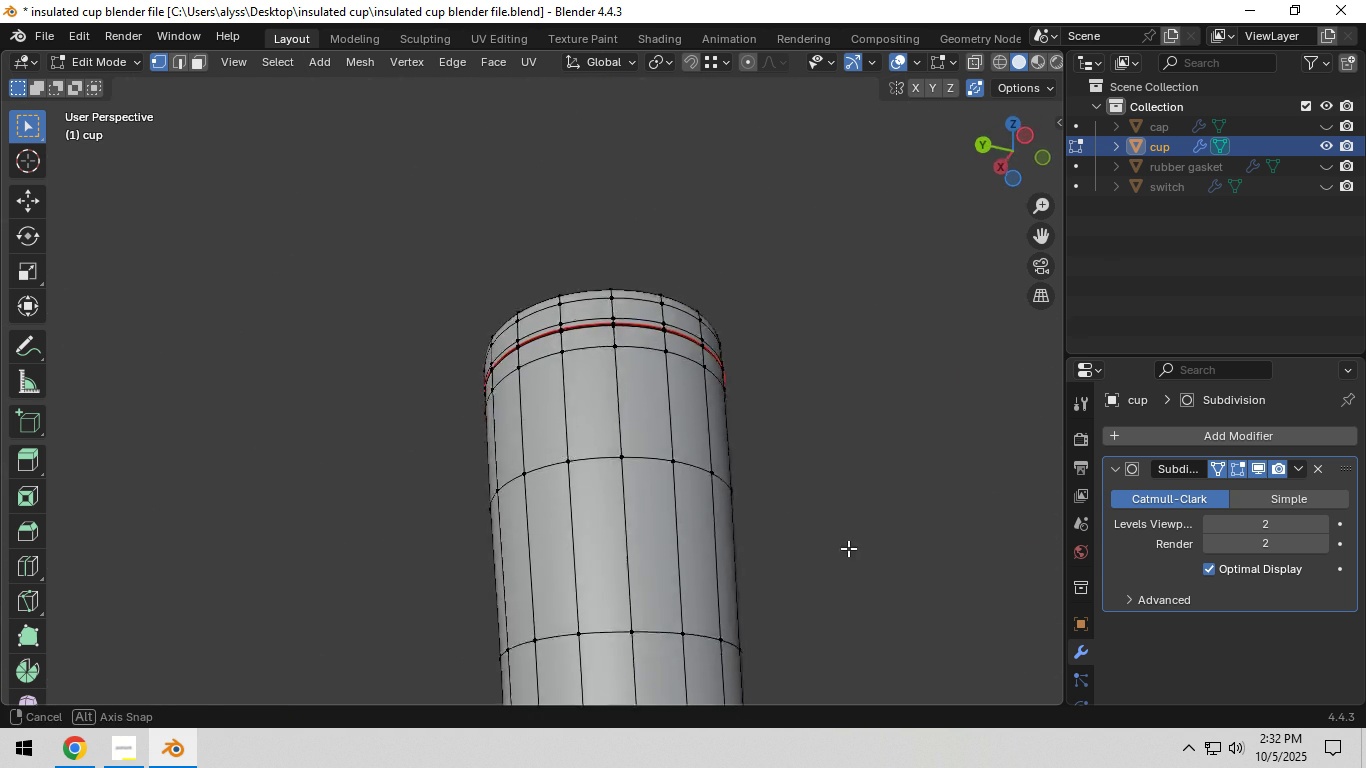 
key(Backquote)
 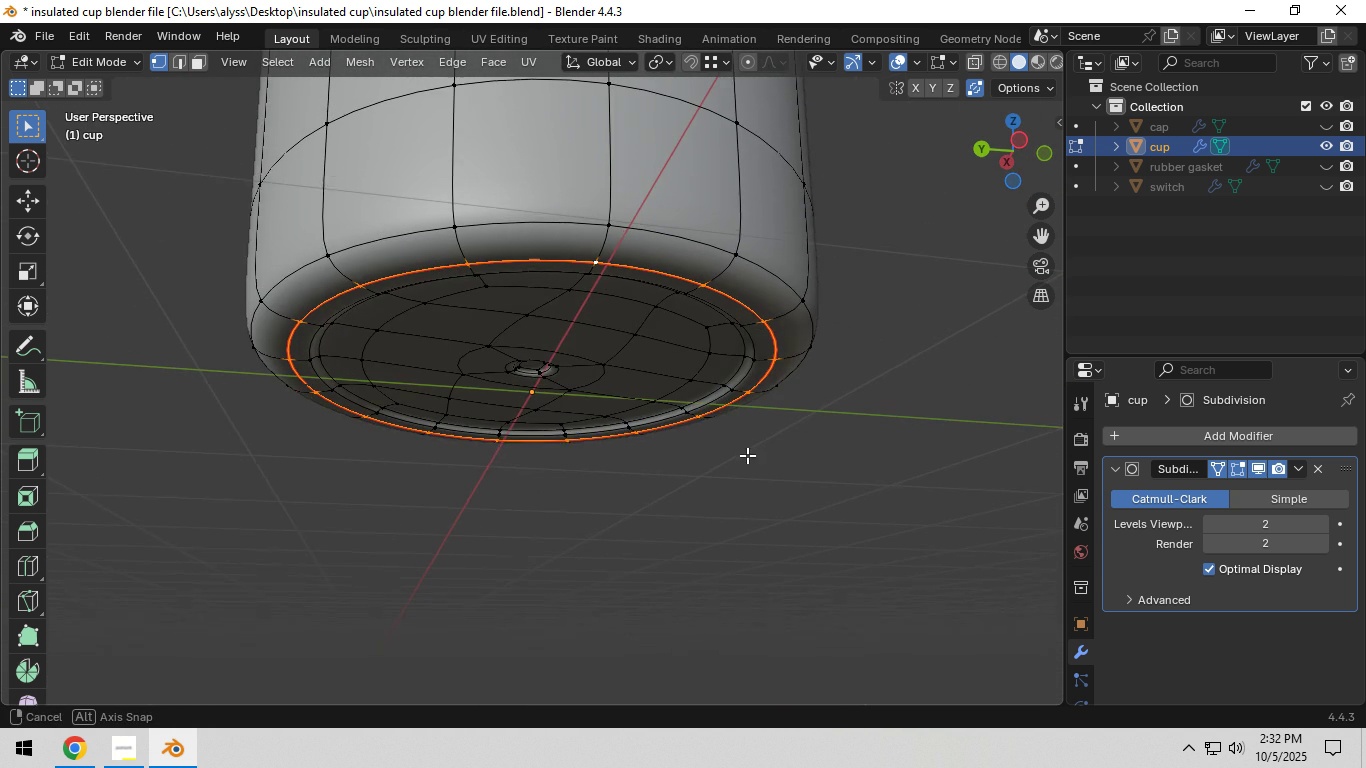 
wait(5.69)
 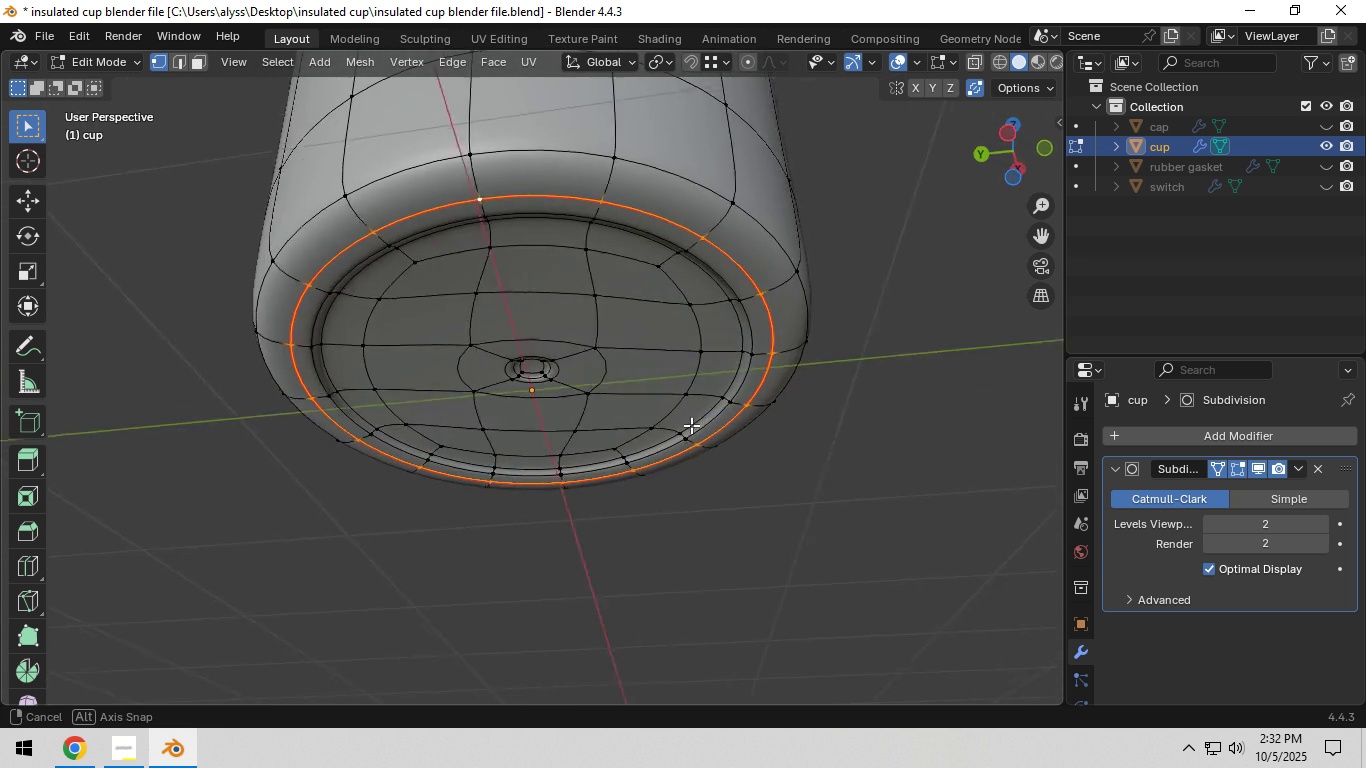 
scroll: coordinate [685, 340], scroll_direction: down, amount: 5.0
 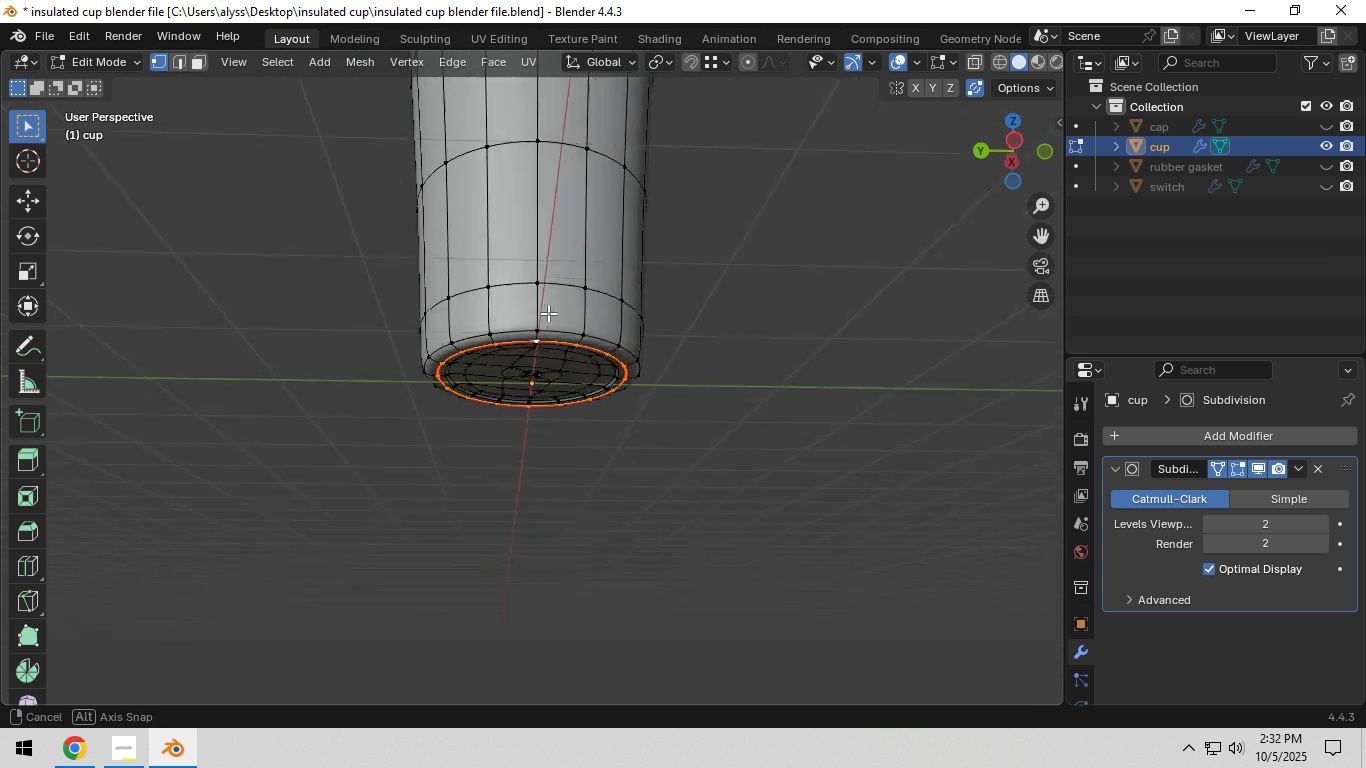 
scroll: coordinate [538, 265], scroll_direction: up, amount: 3.0
 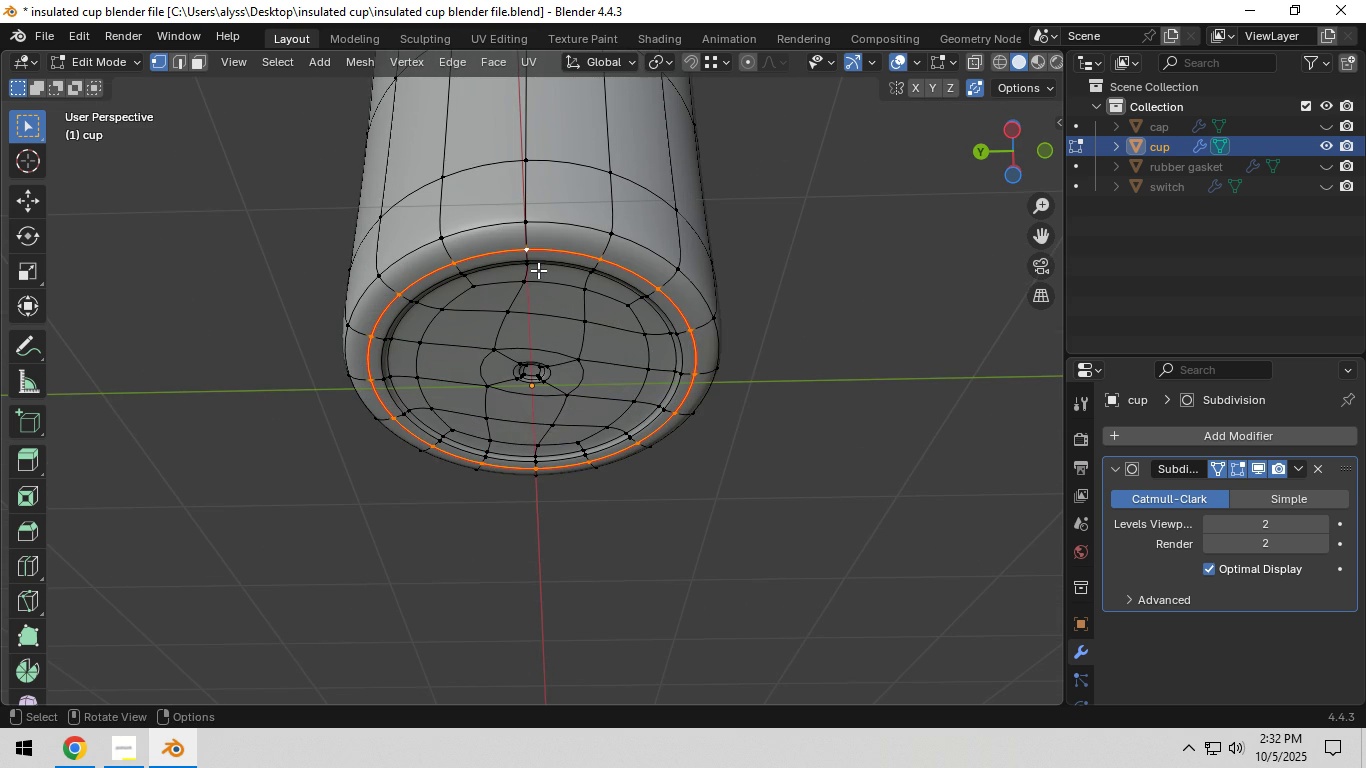 
key(2)